 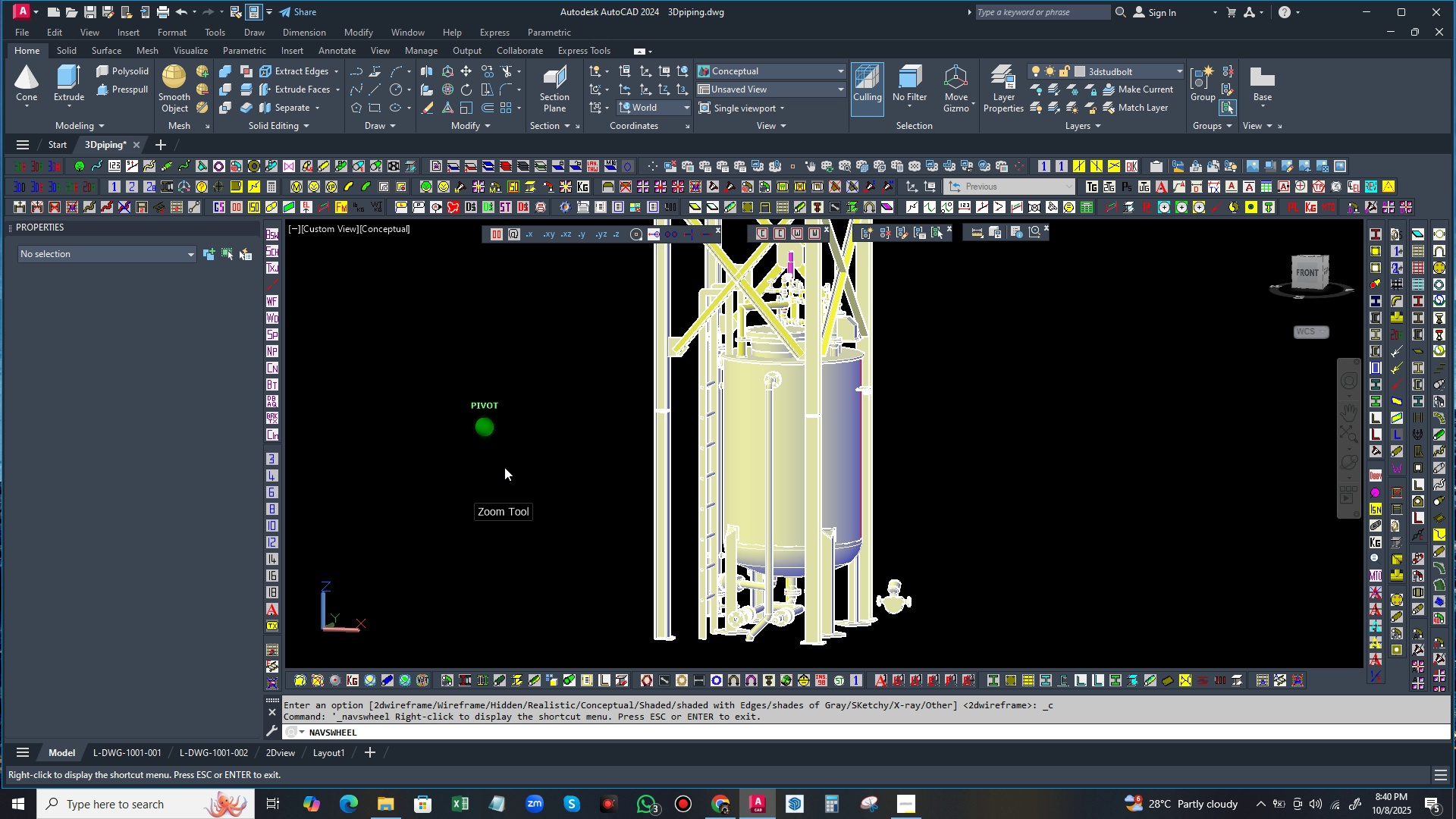 
scroll: coordinate [733, 492], scroll_direction: down, amount: 7.0
 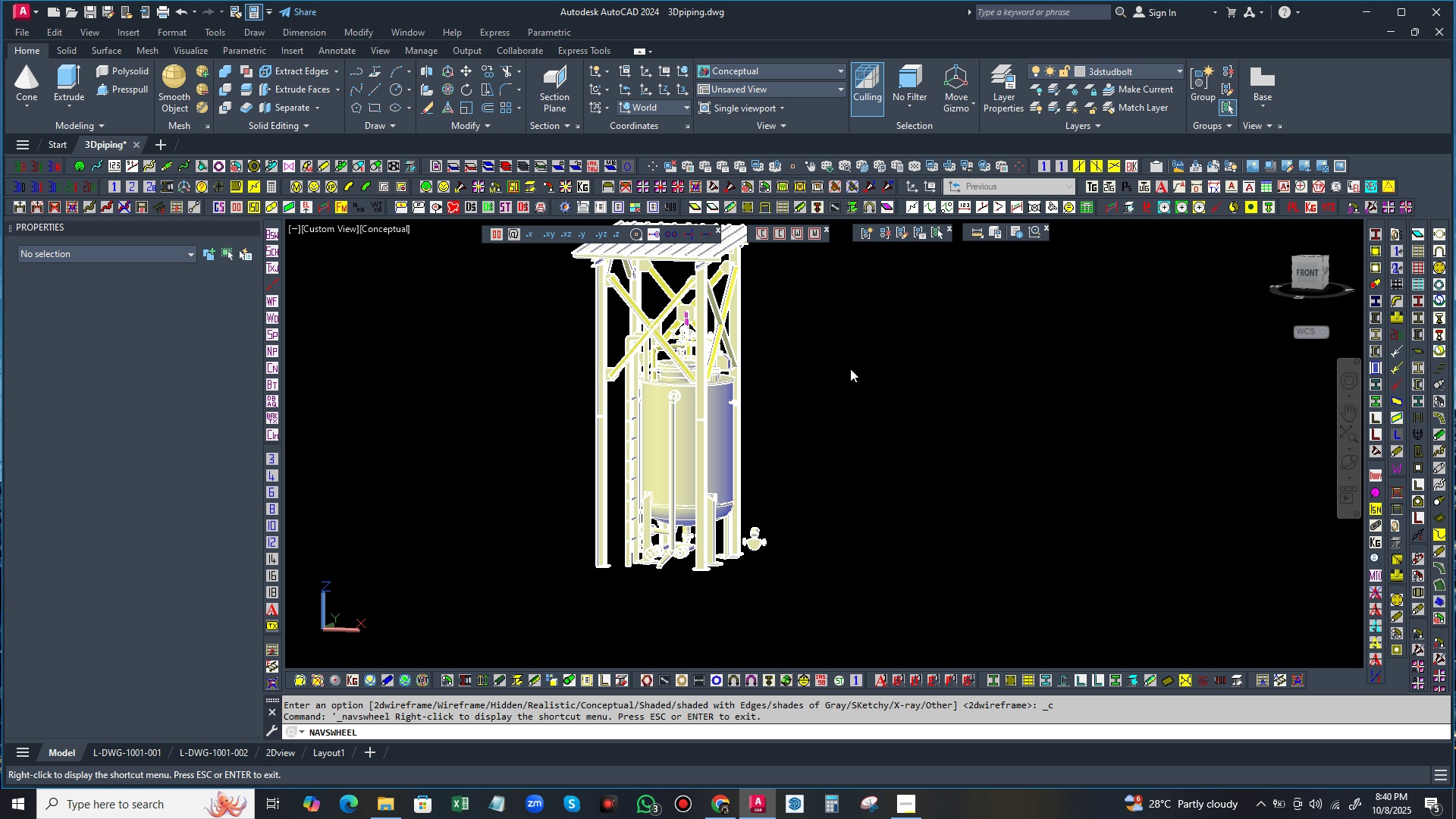 
left_click([850, 369])
 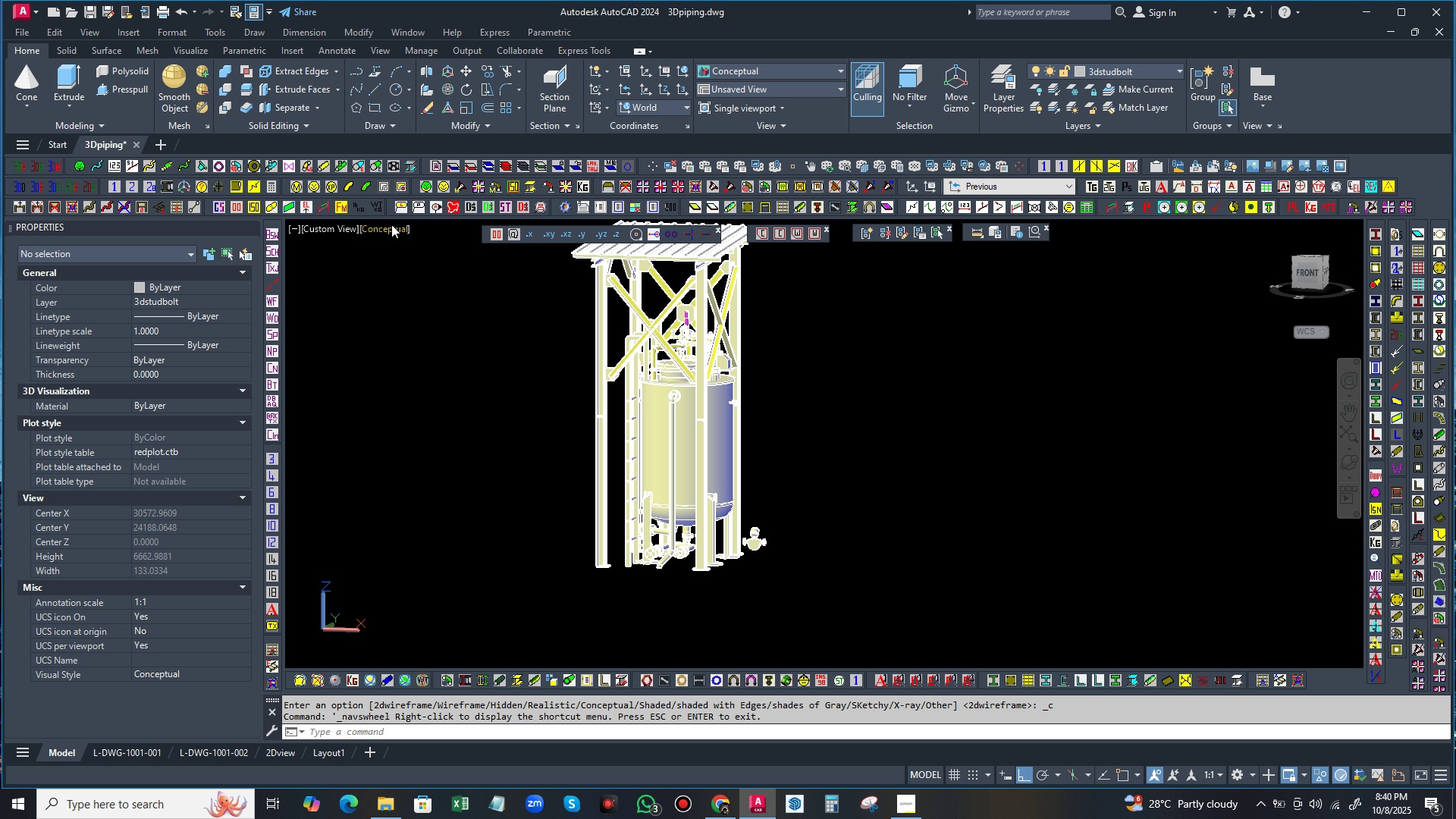 
left_click([391, 224])
 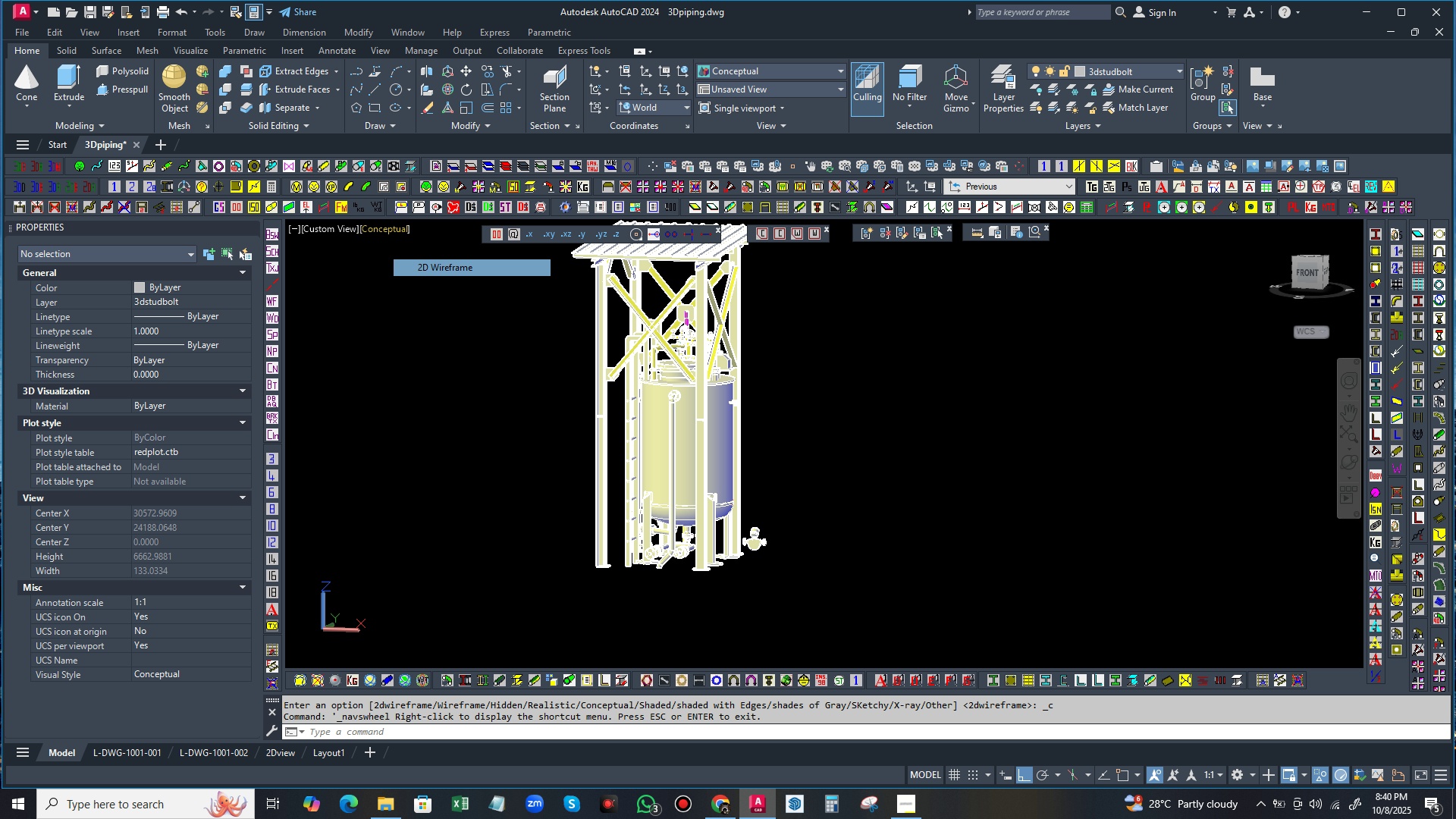 
left_click([422, 264])
 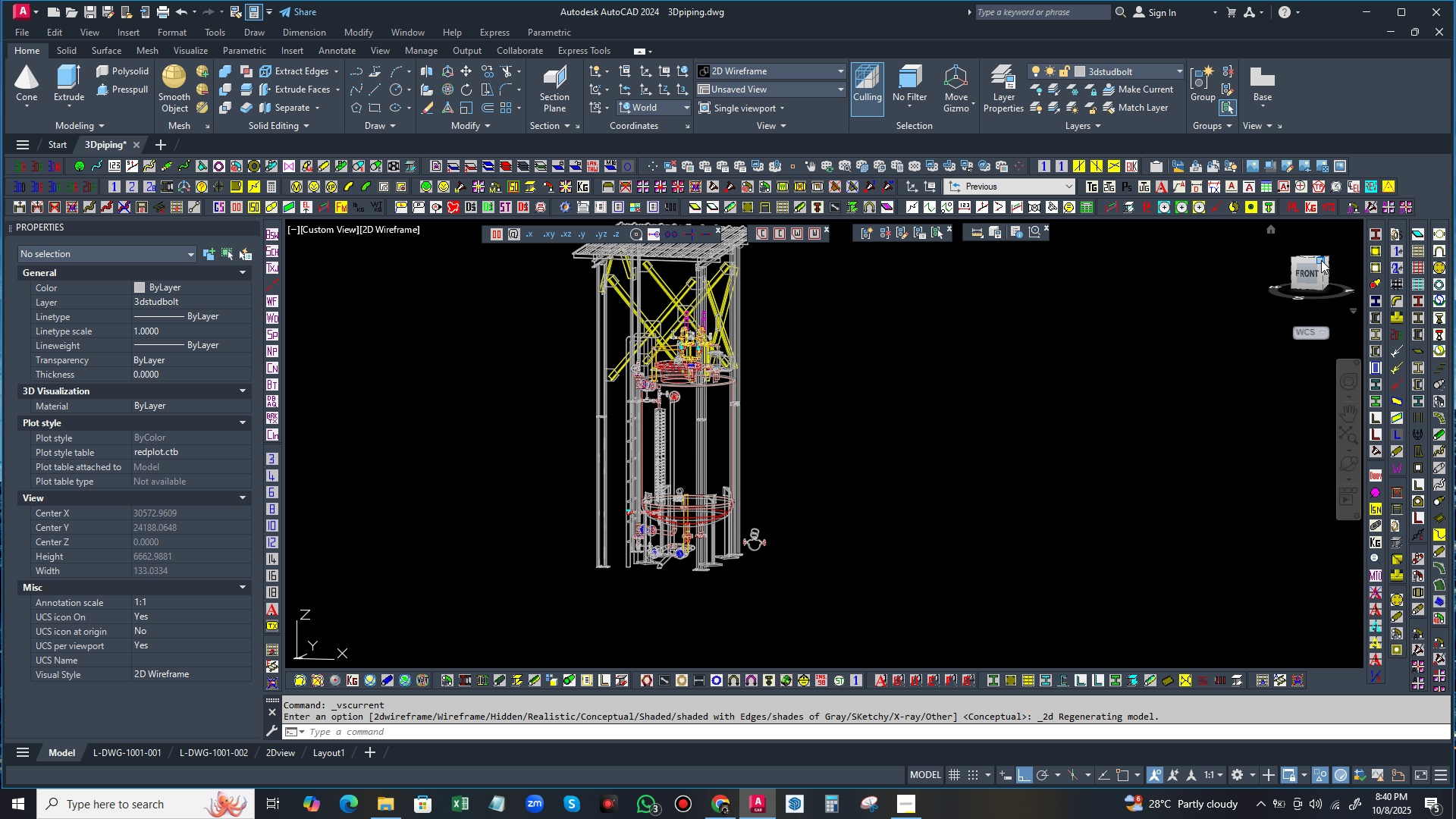 
left_click([1321, 260])